 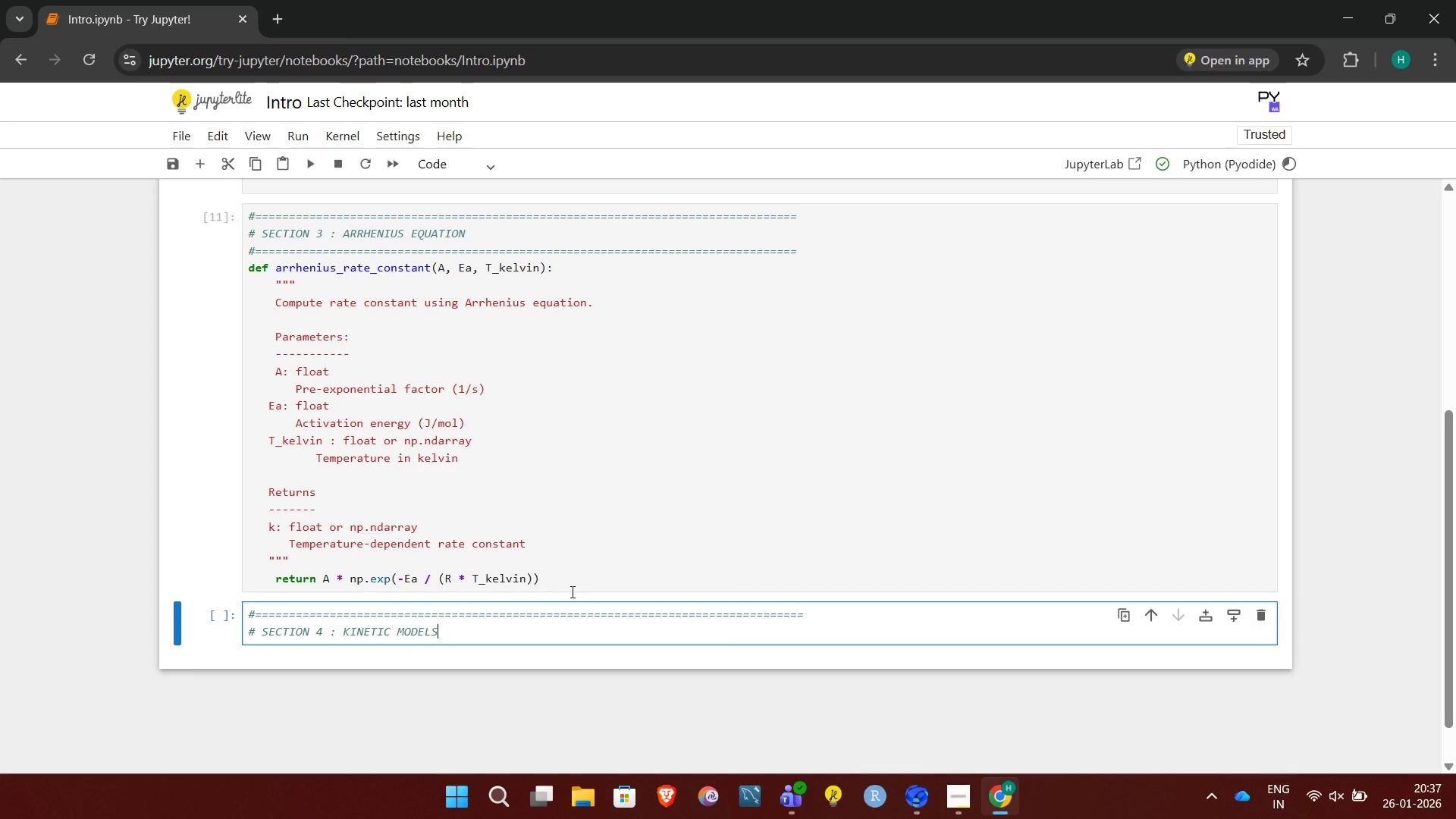 
key(Enter)
 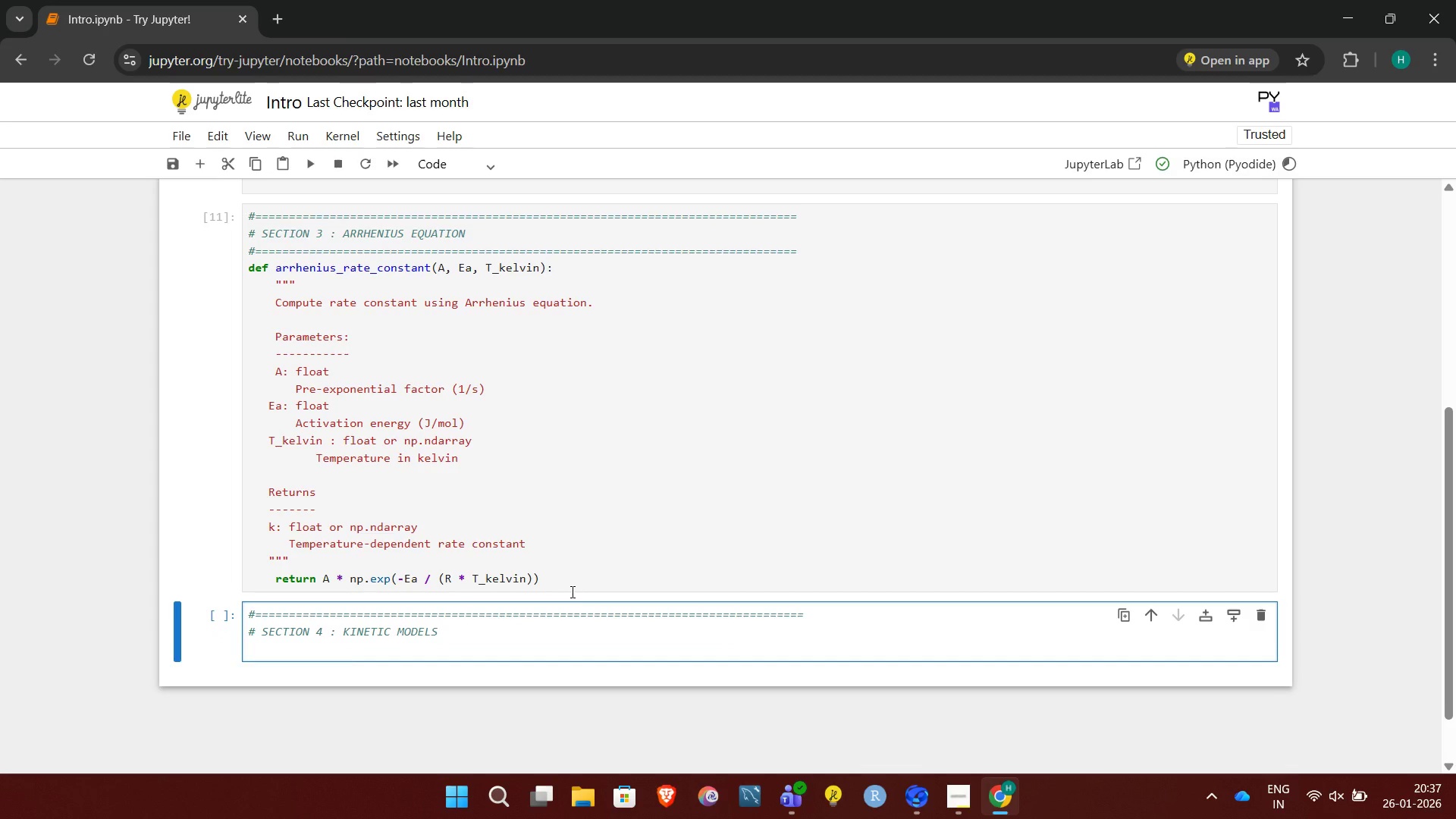 
key(Shift+3)
 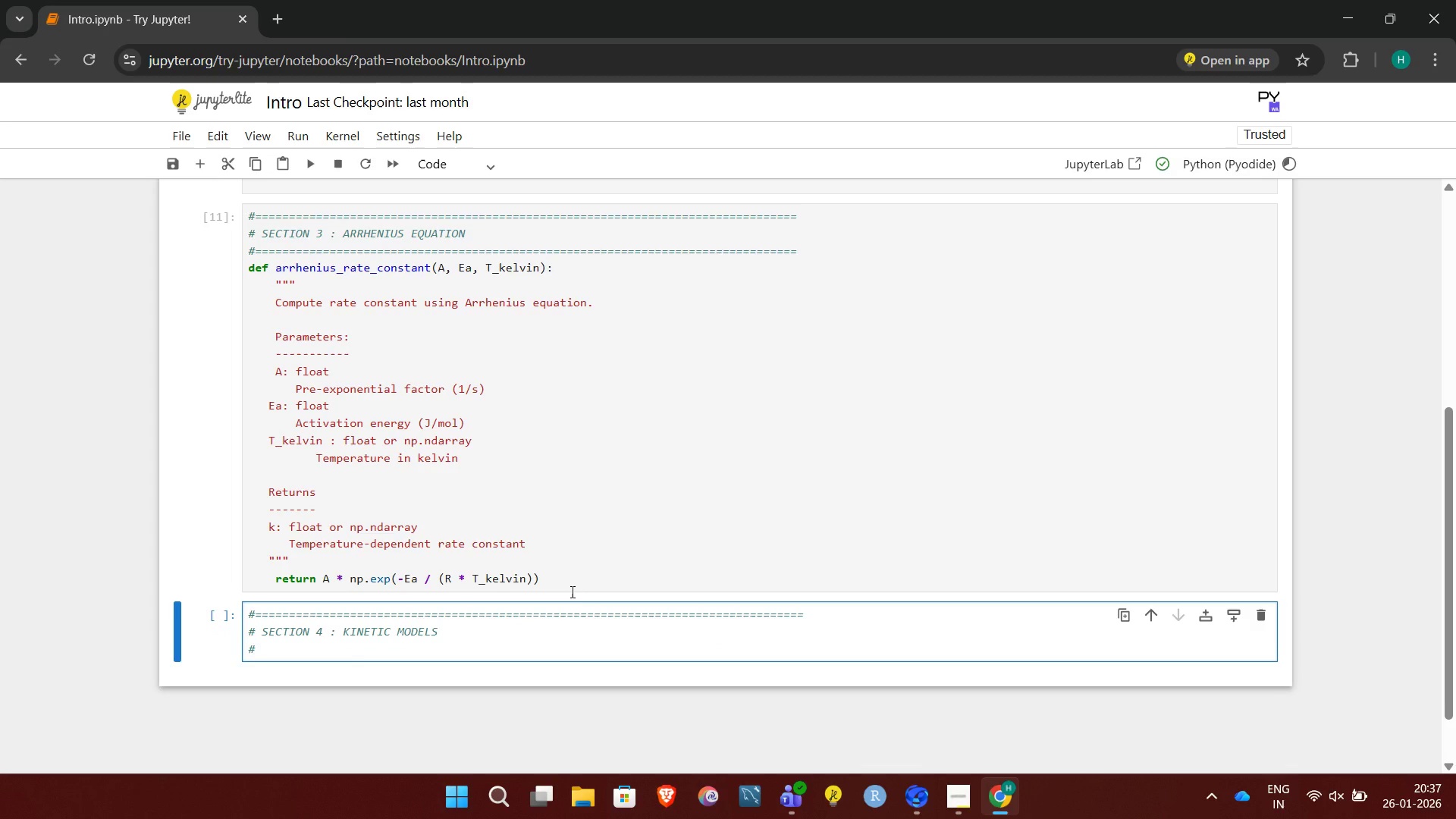 
hold_key(key=Equal, duration=1.51)
 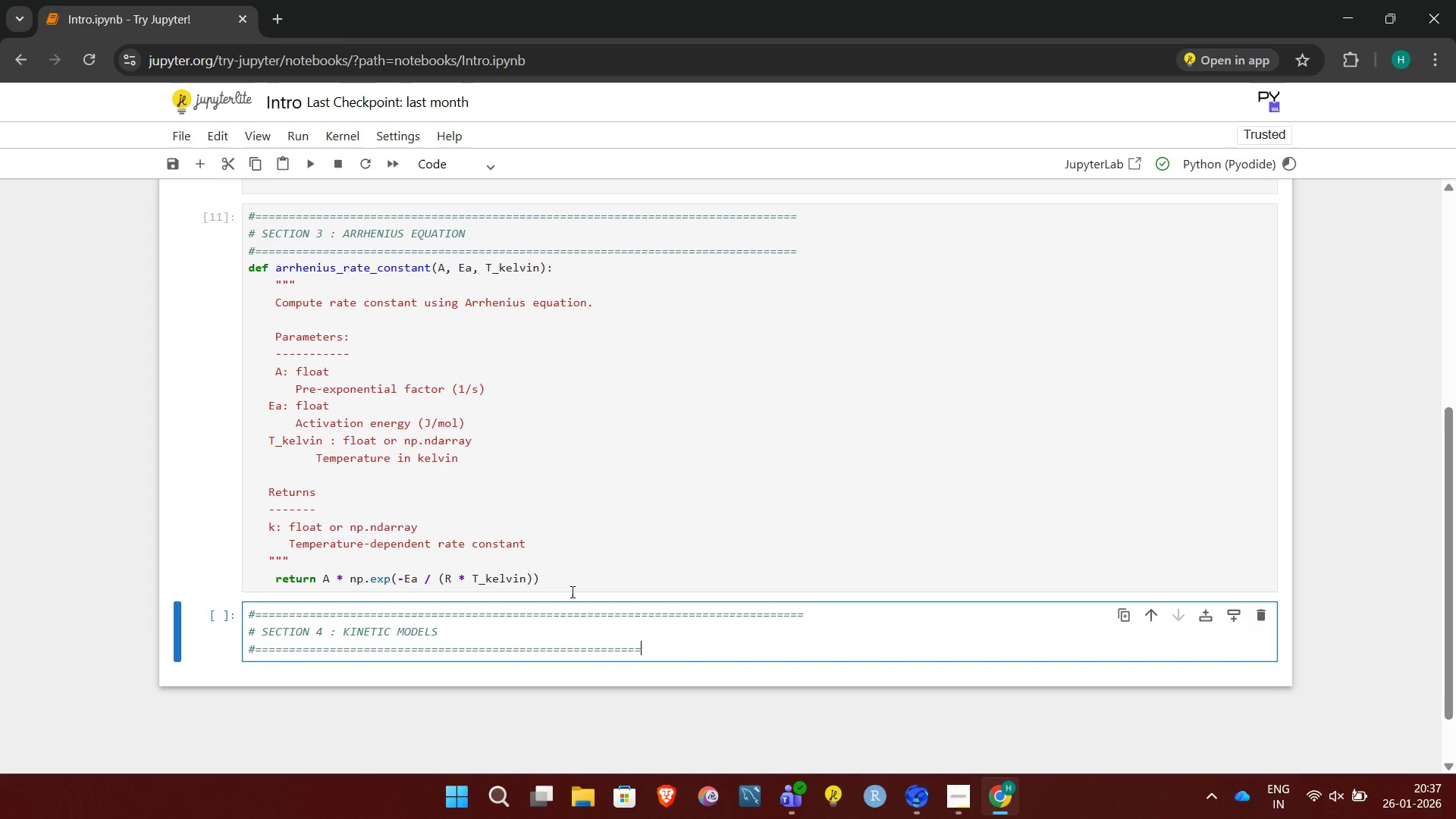 
hold_key(key=Equal, duration=1.22)
 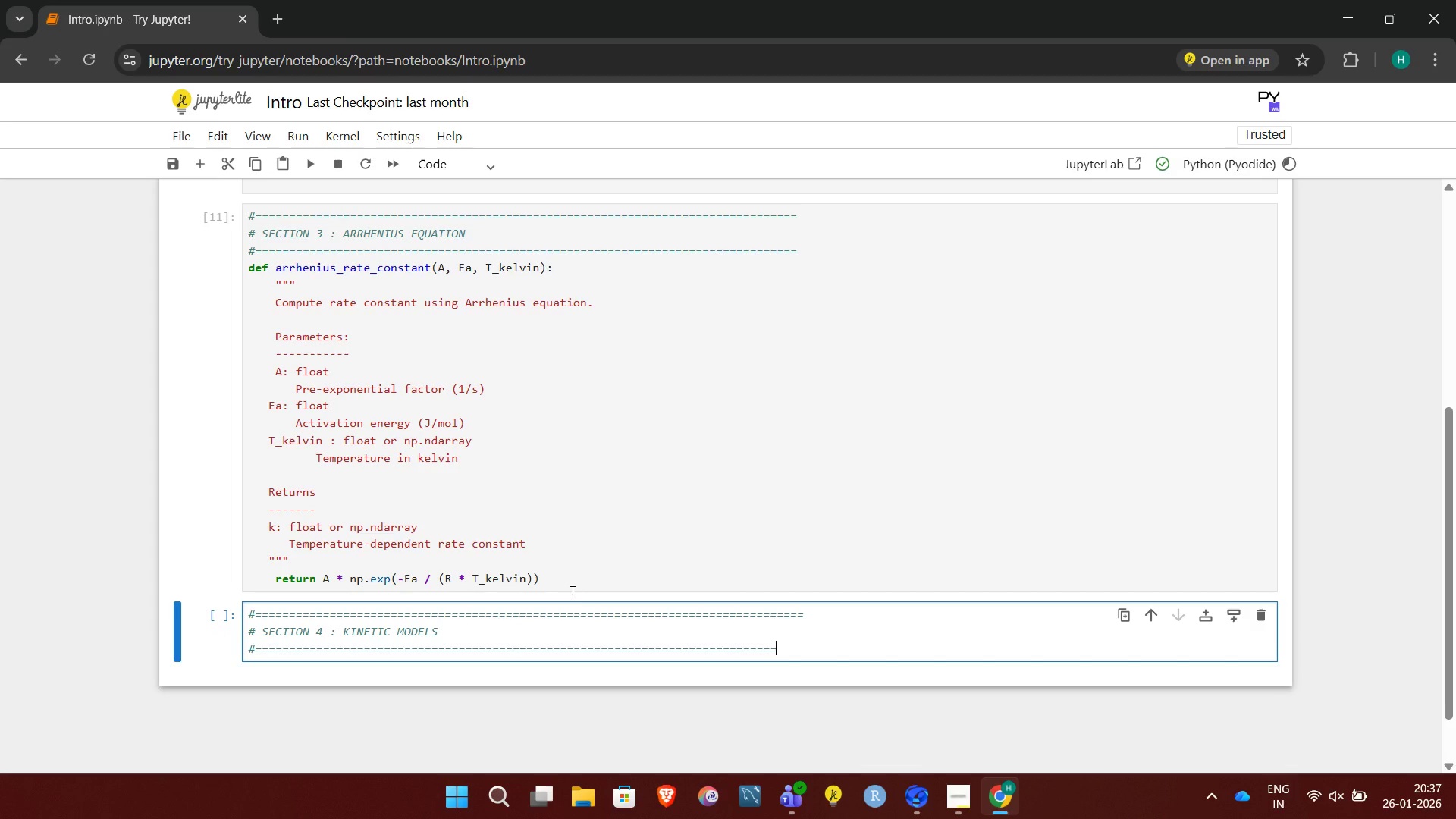 
key(Equal)
 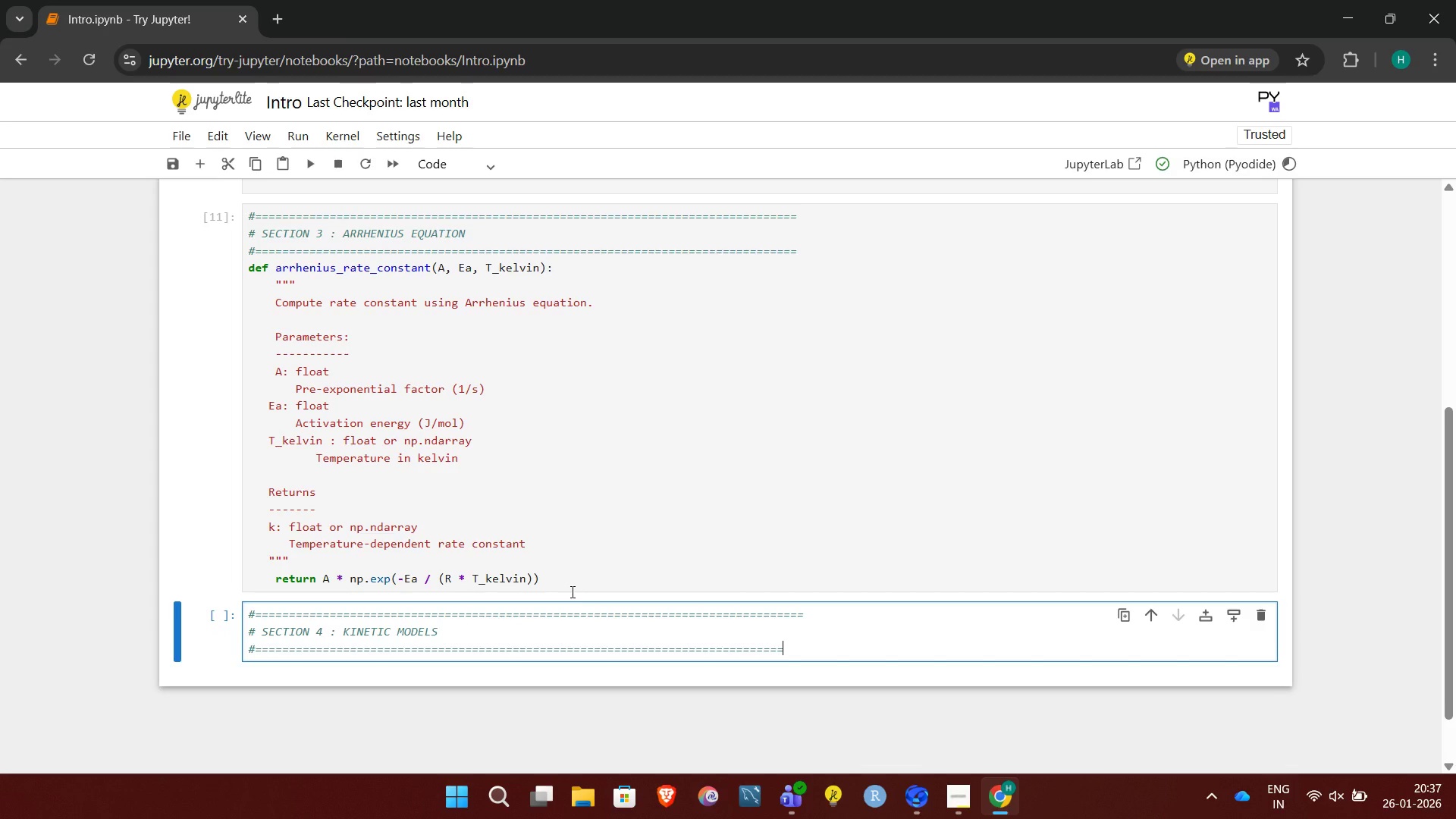 
key(Equal)
 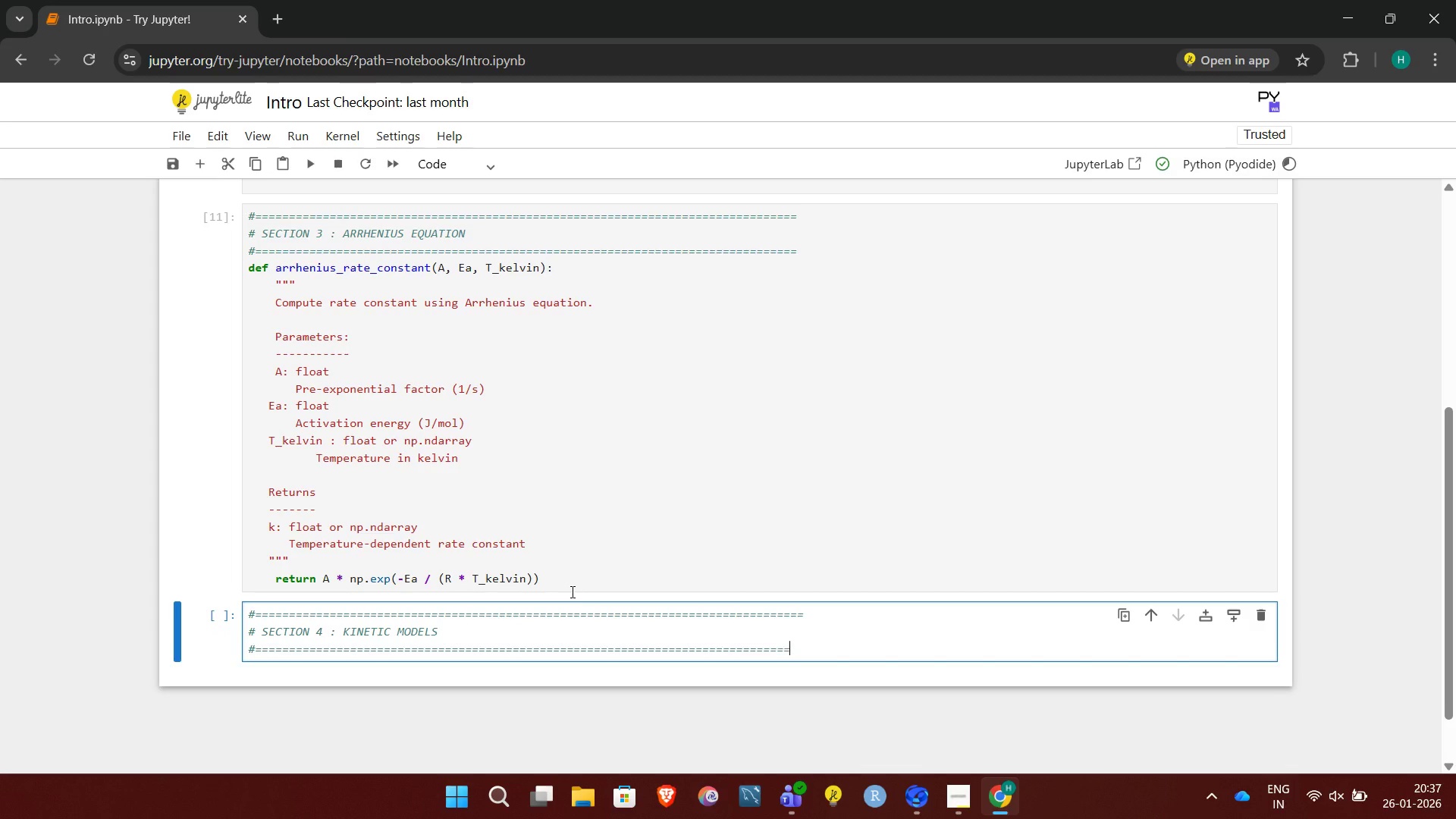 
key(Equal)
 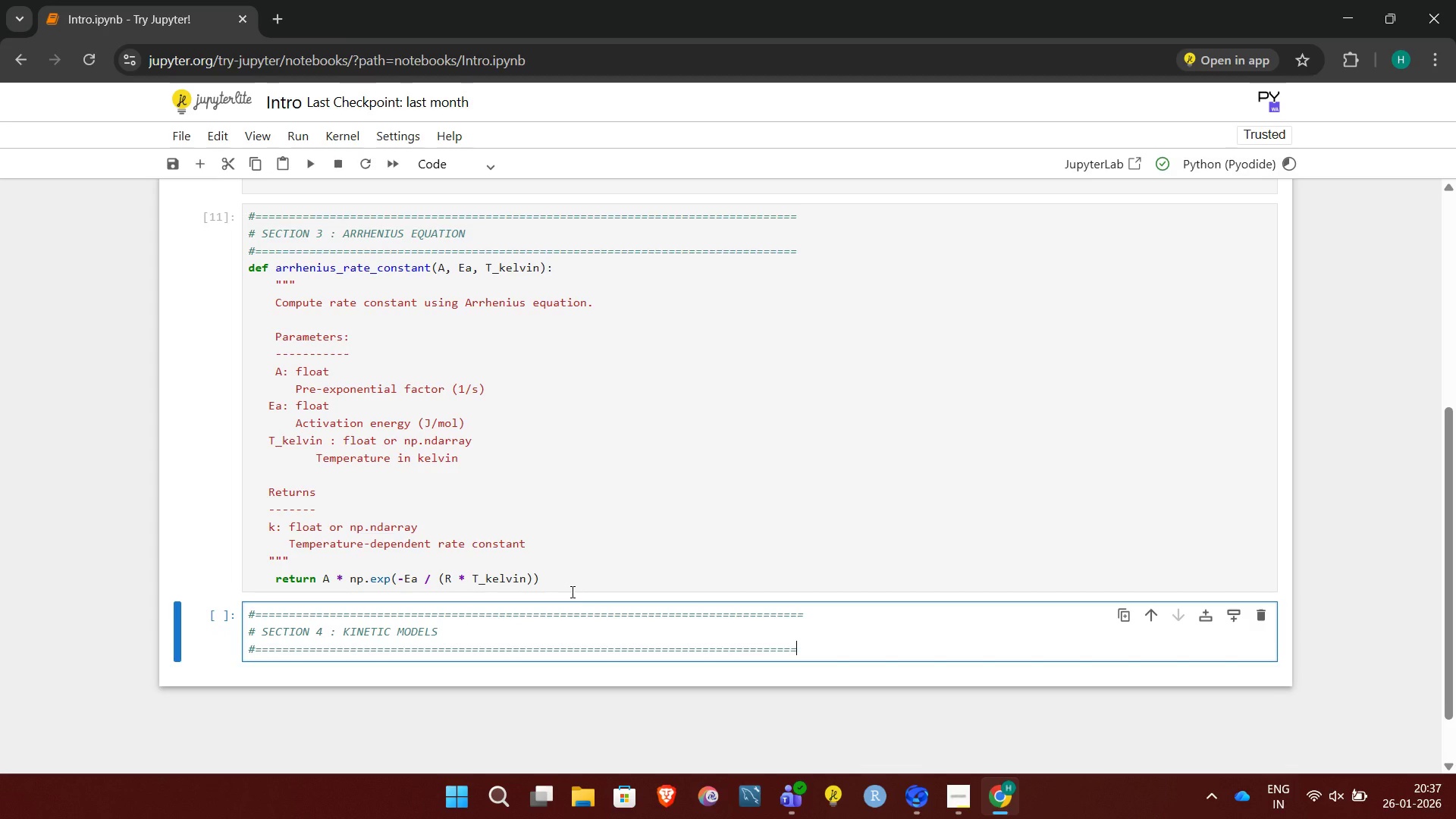 
key(Equal)
 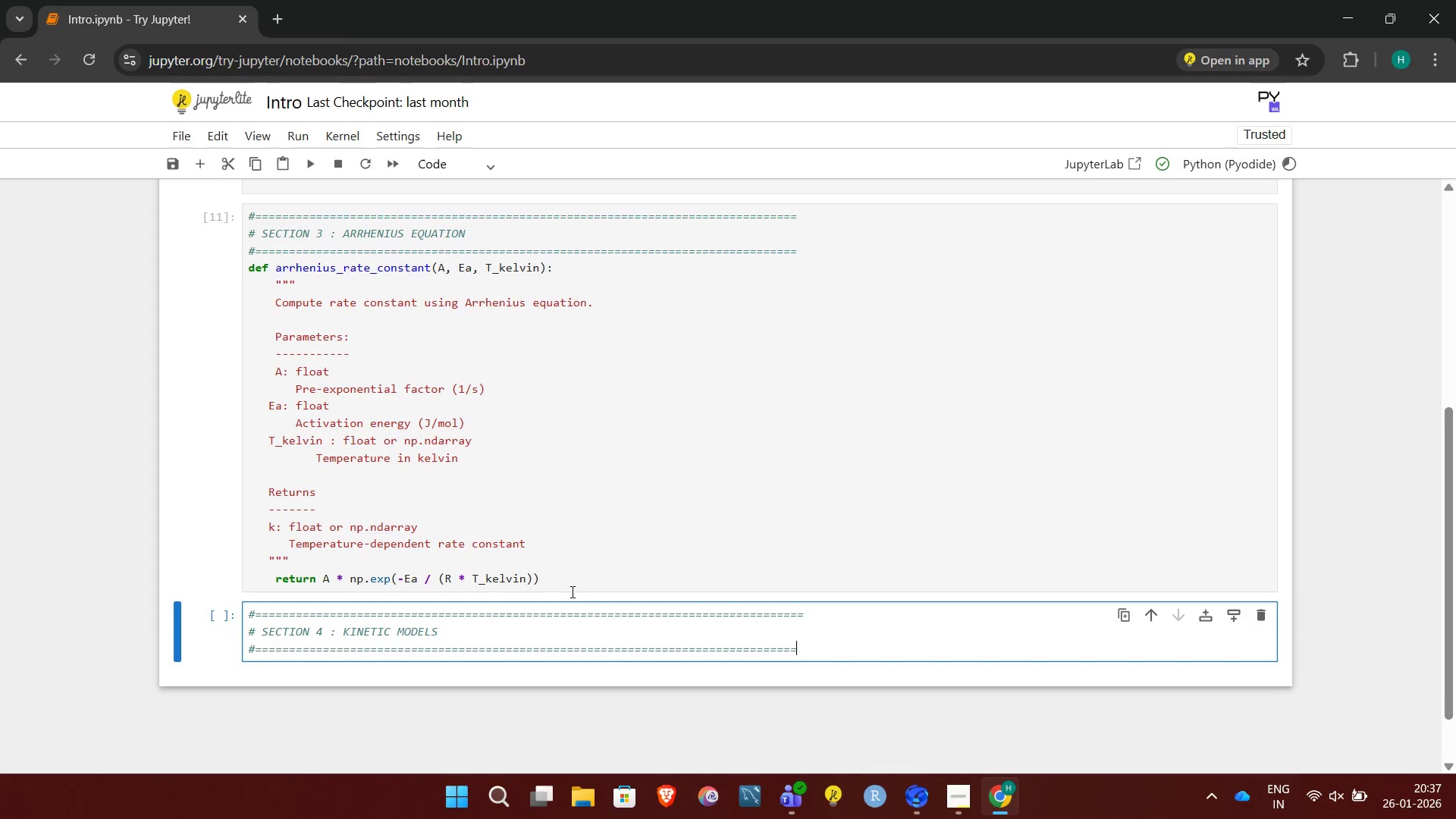 
key(Equal)
 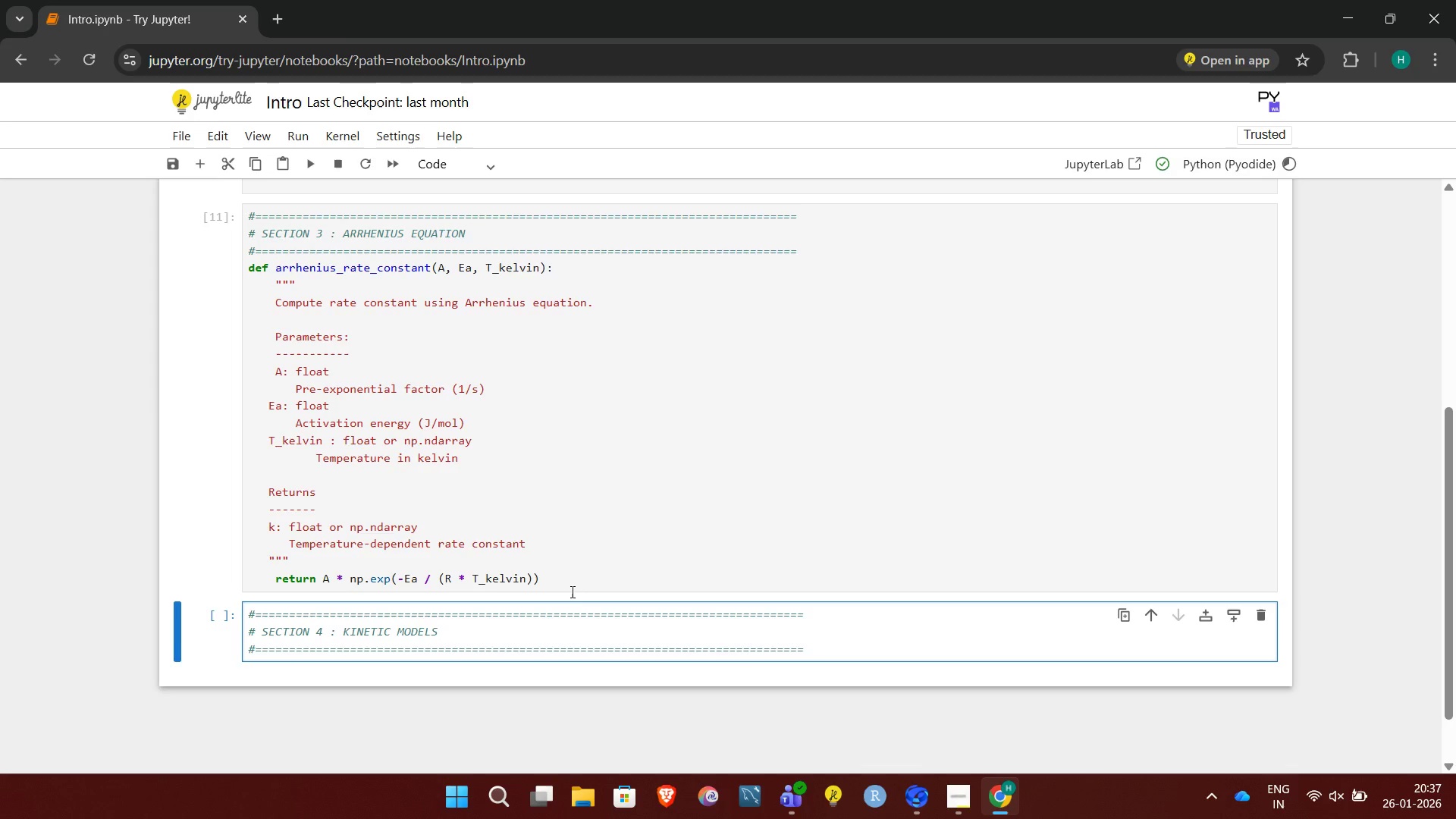 
key(Enter)
 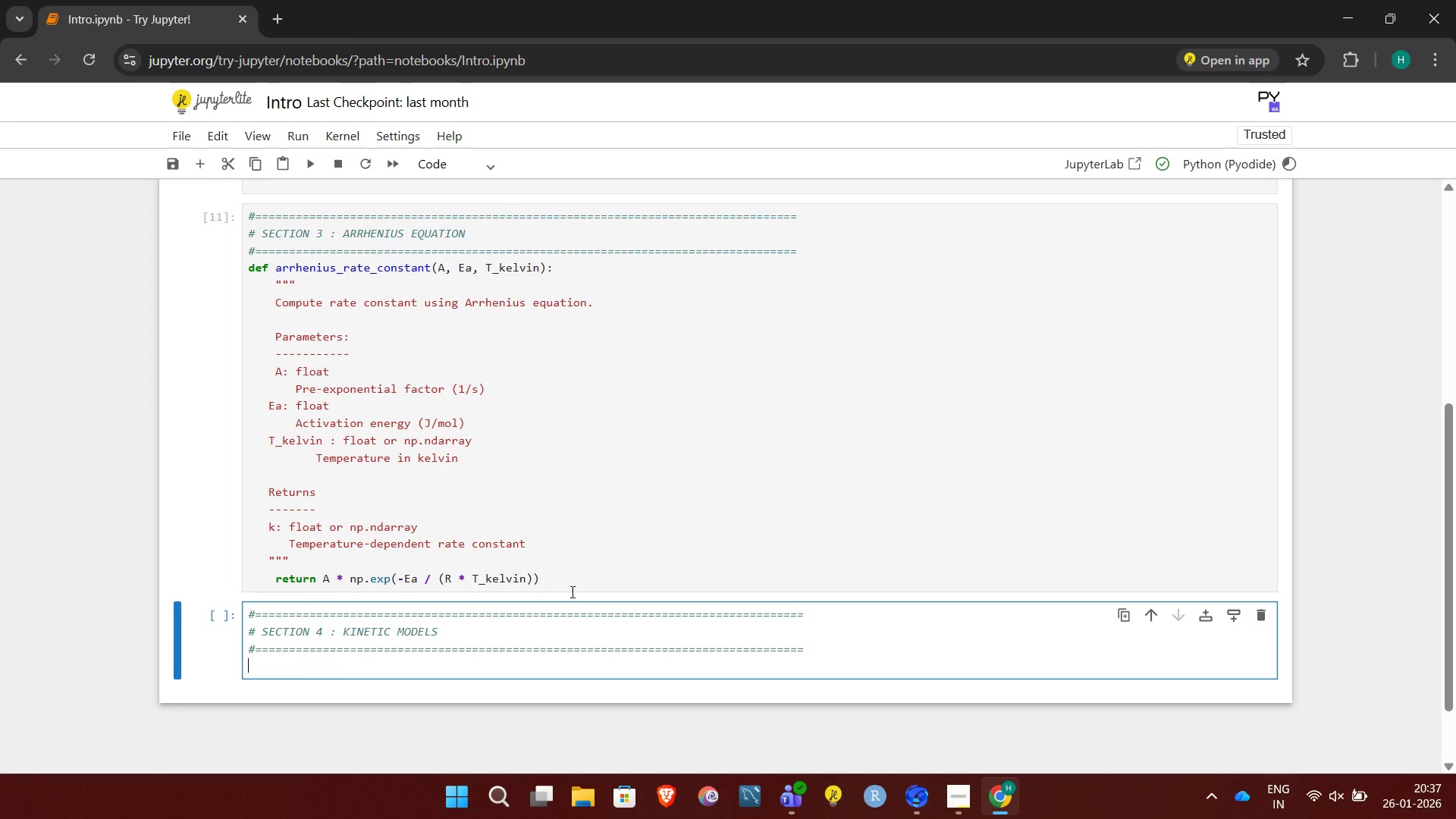 
type(def single_step_reaction(t, y, k, orddr)
key(Backspace)
key(Backspace)
key(Backspace)
type(der):)
 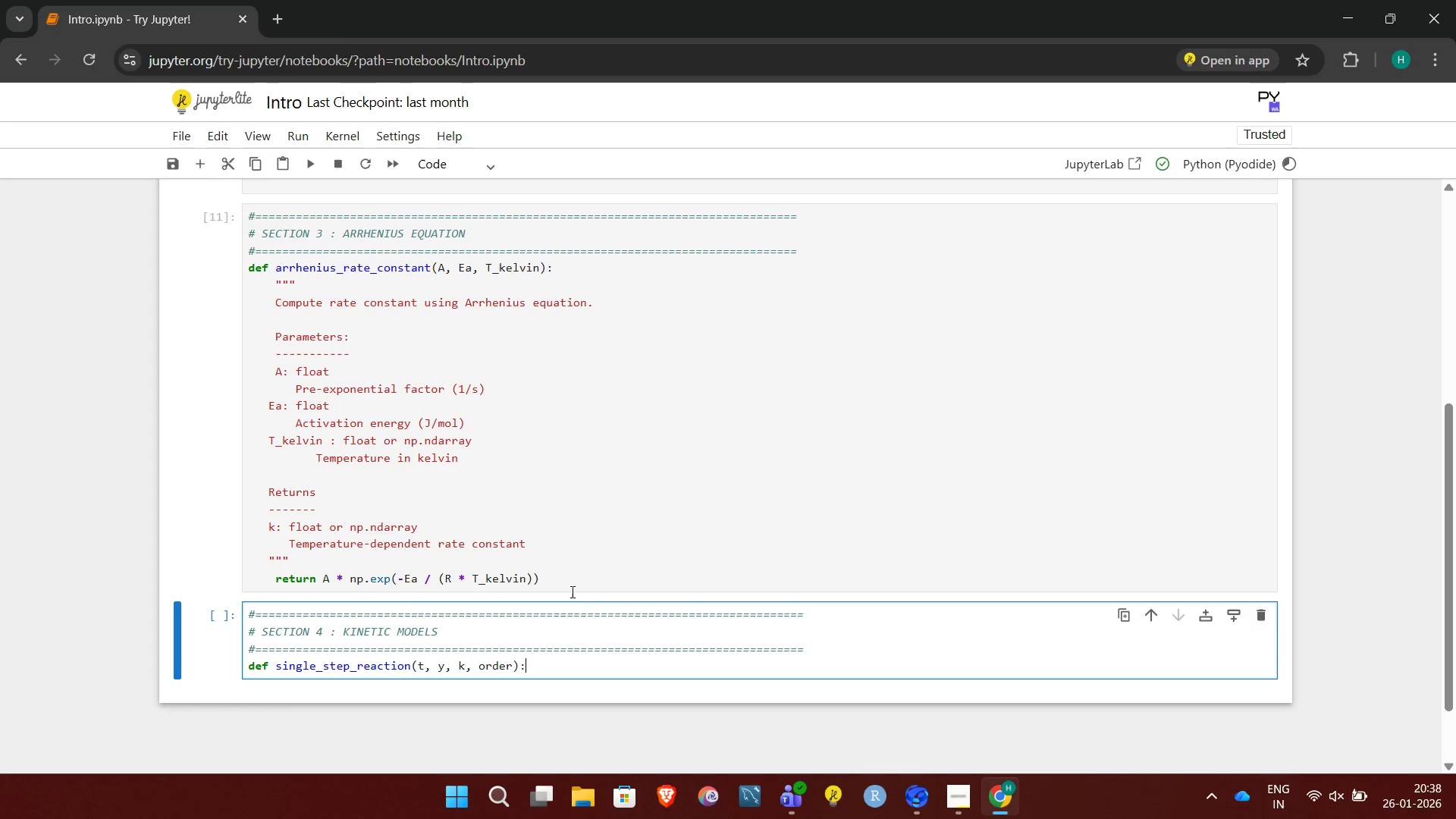 
key(Enter)
 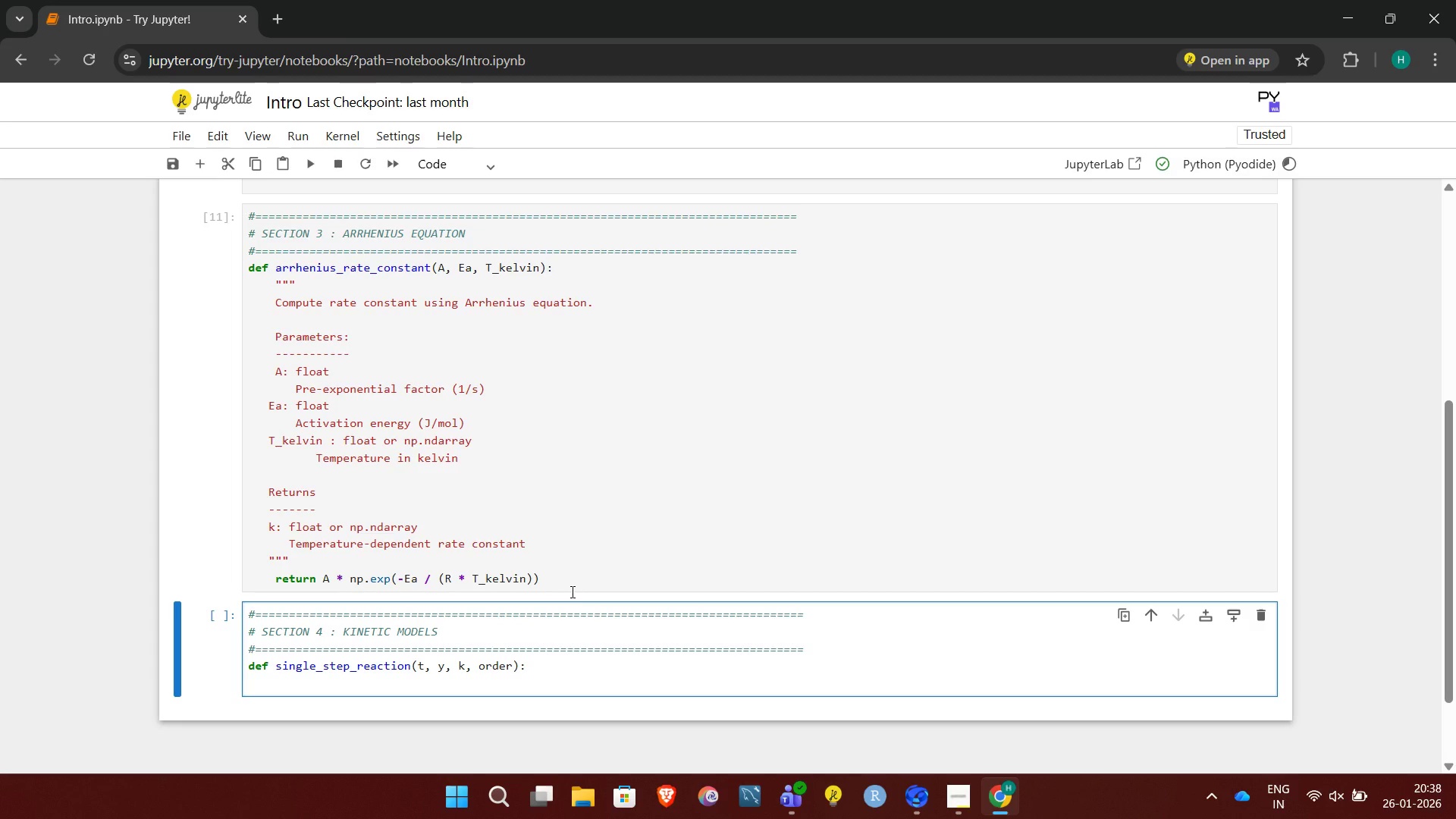 
key(Shift+Quote)
 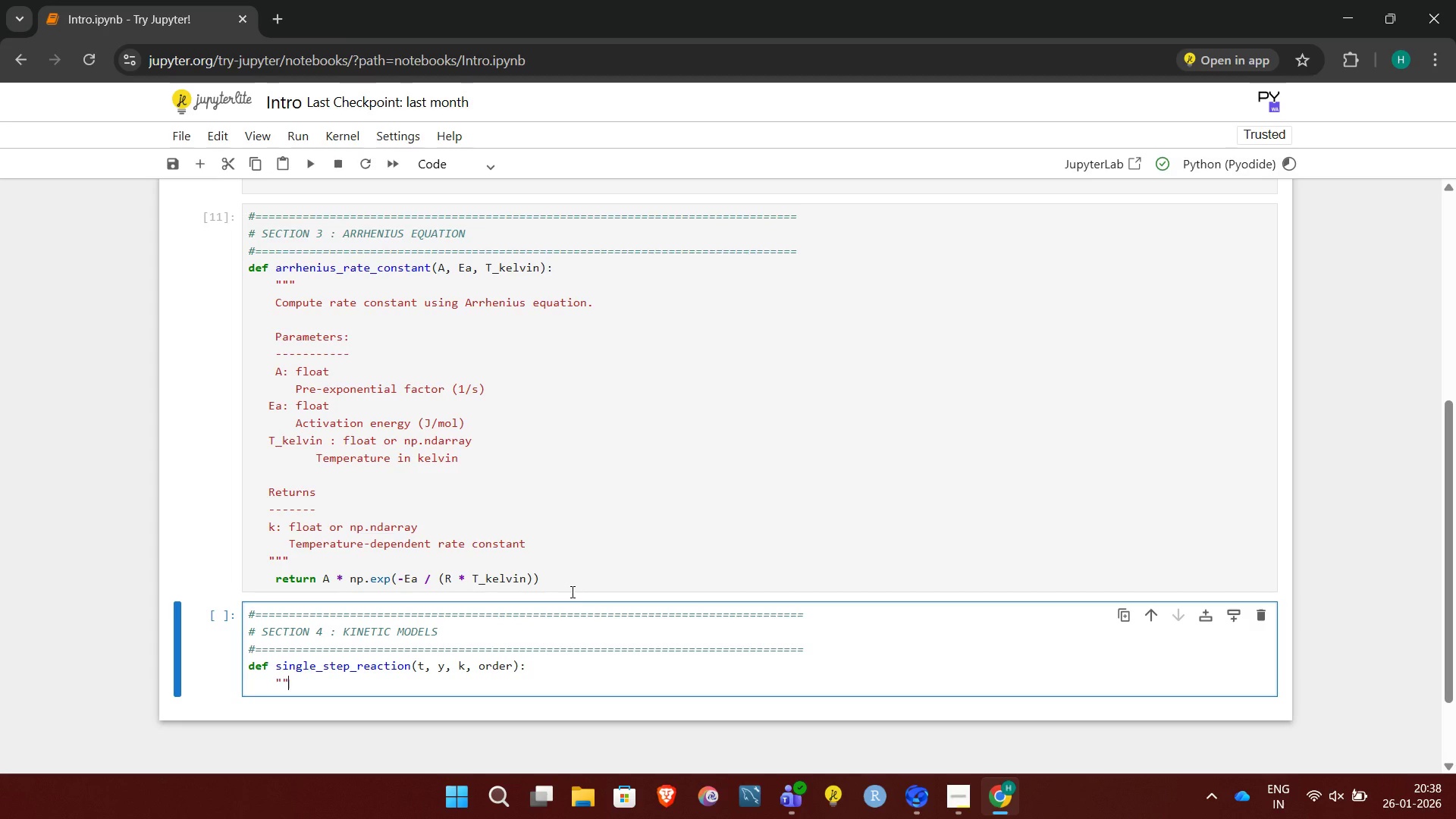 
key(Shift+Quote)
 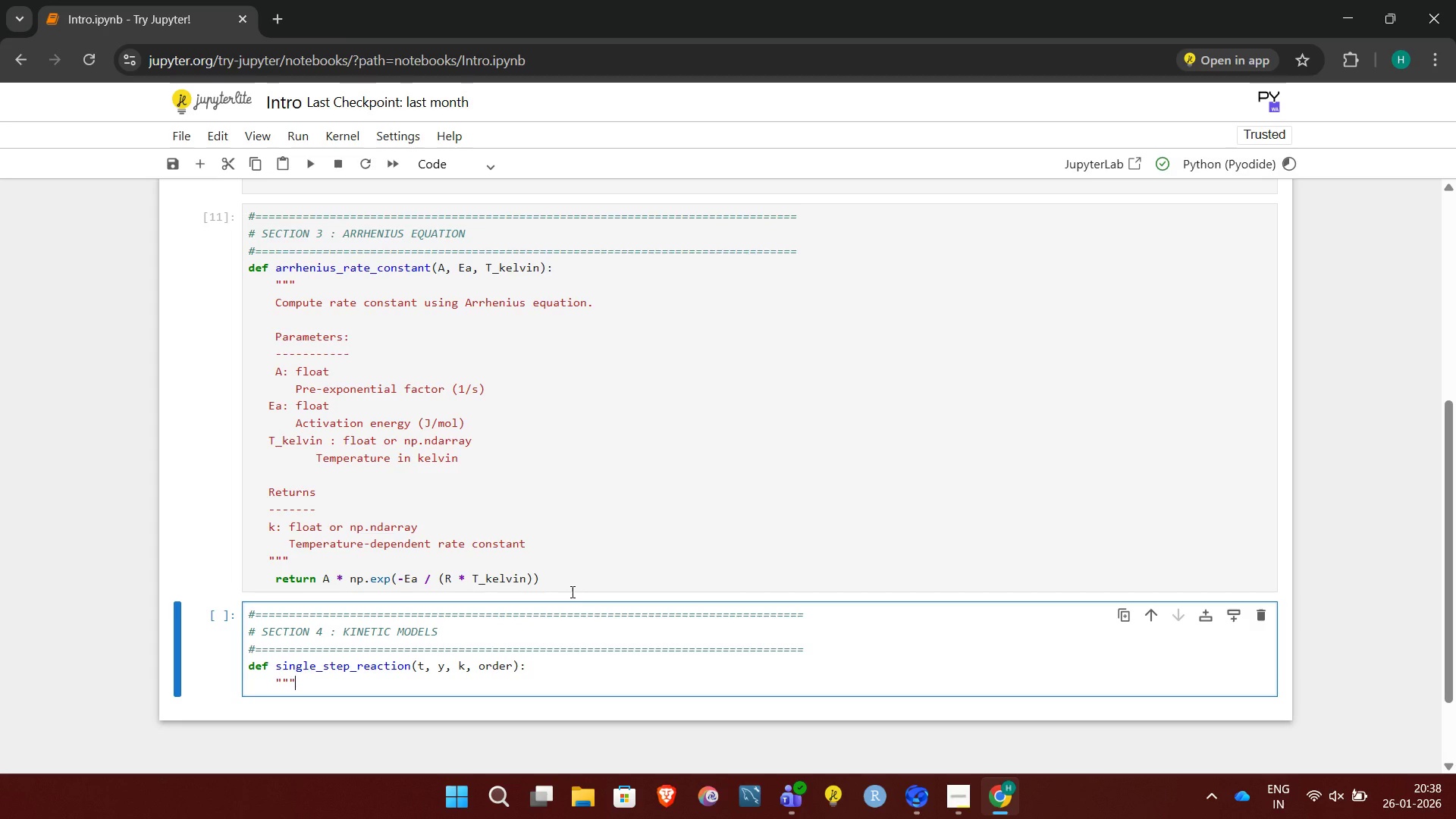 
key(Shift+Quote)
 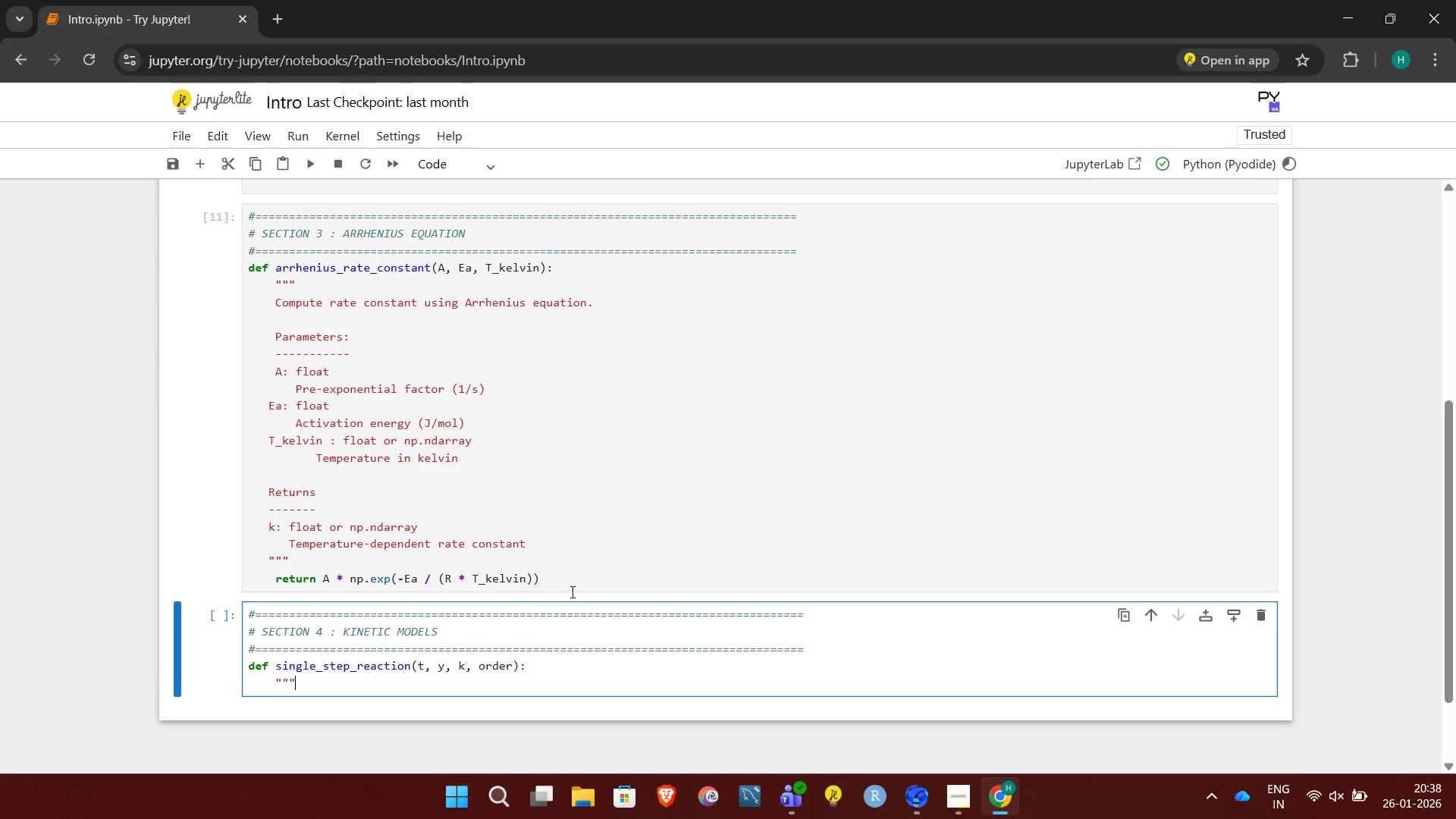 
key(Enter)
 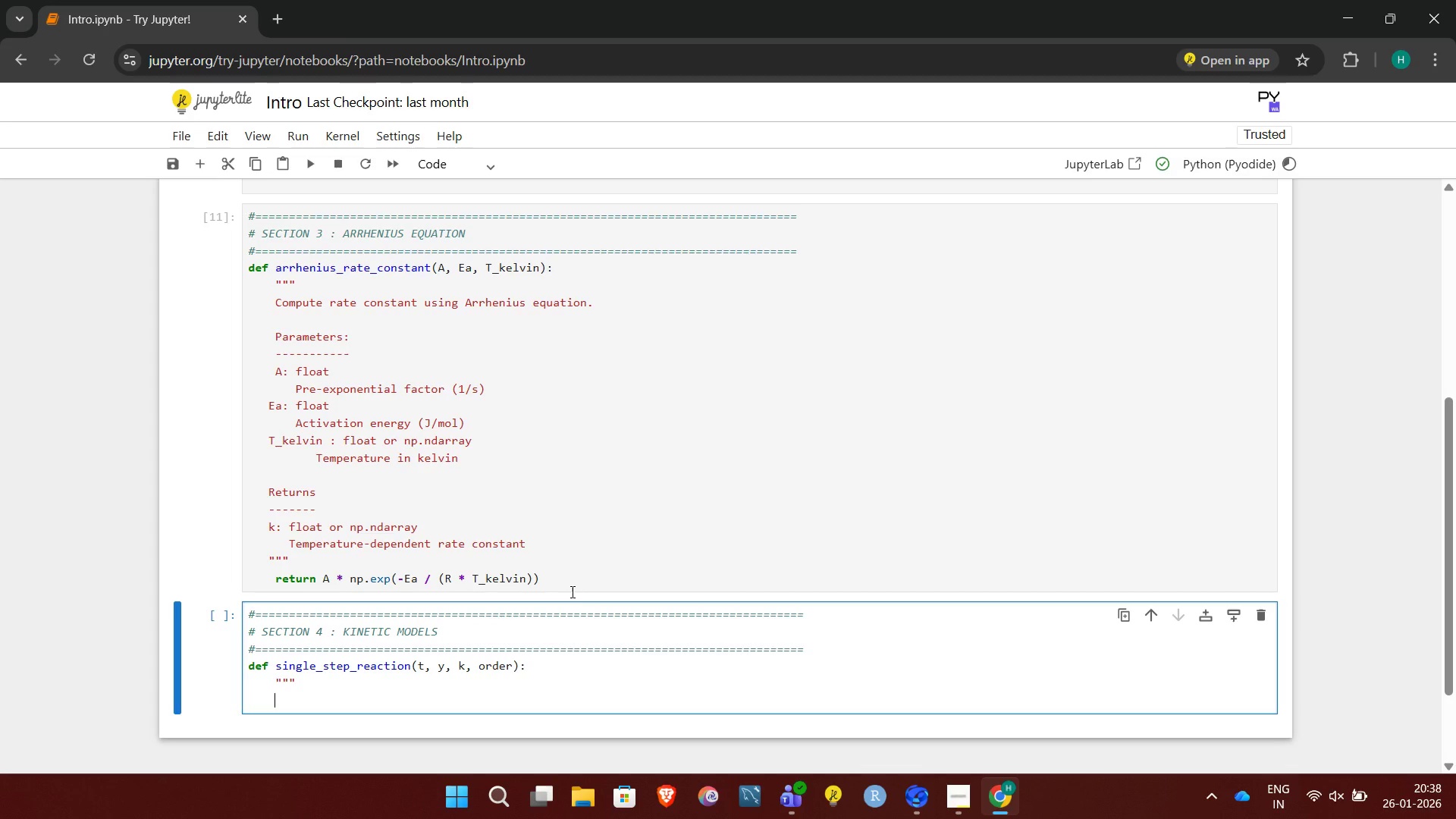 
type(Generic single-step reaction kinetics.)
 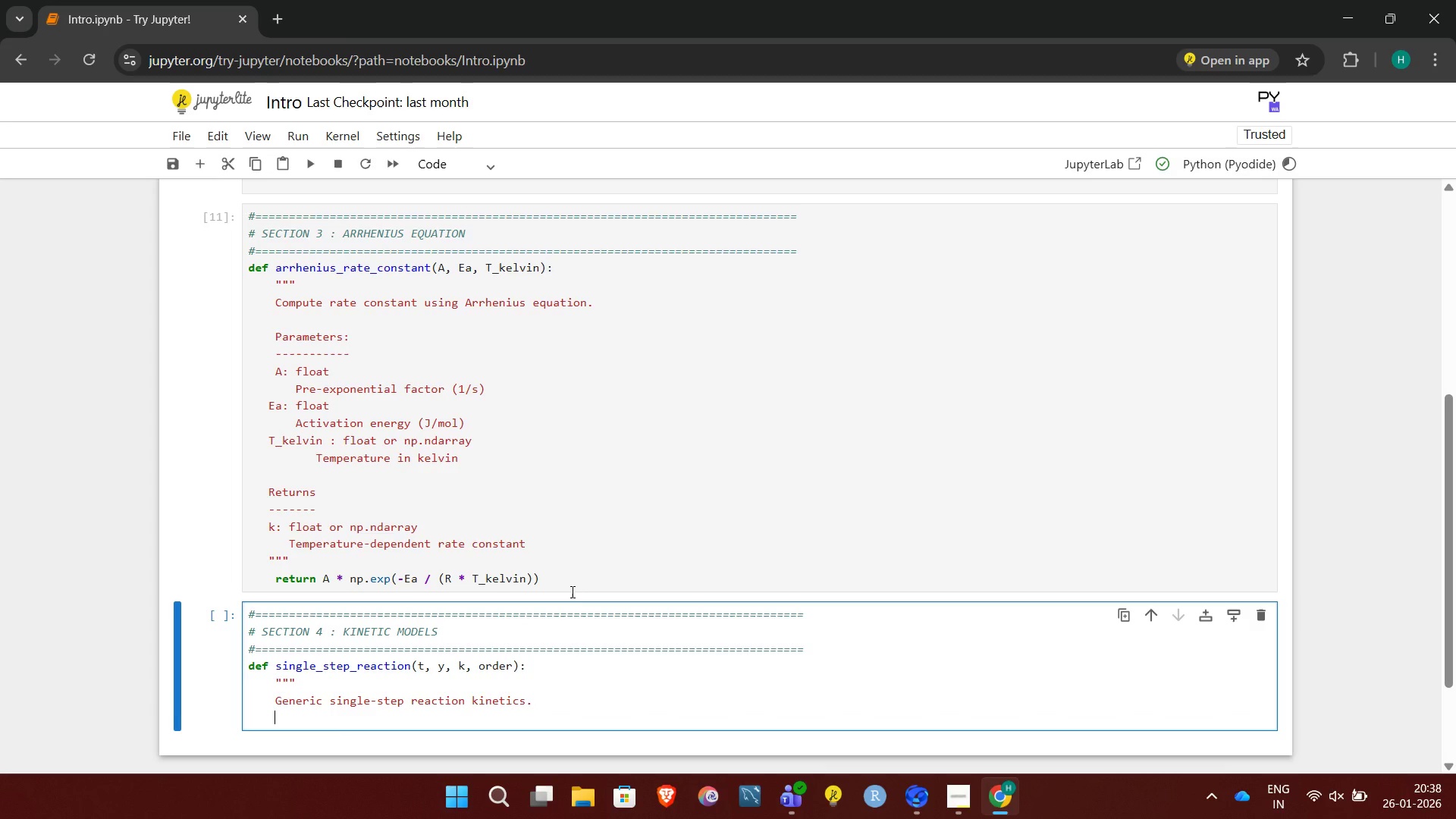 
key(Enter)
 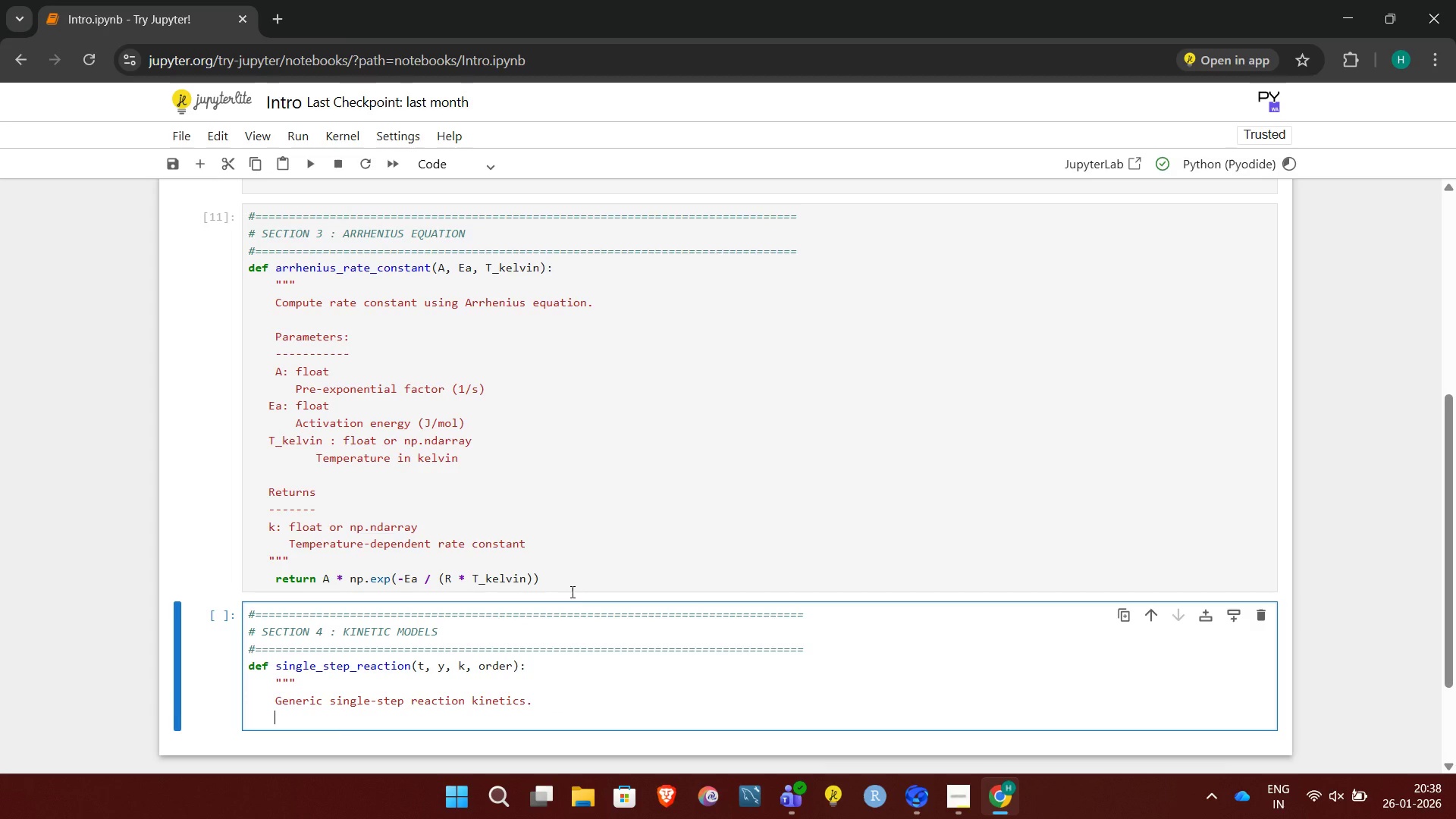 
key(Enter)
 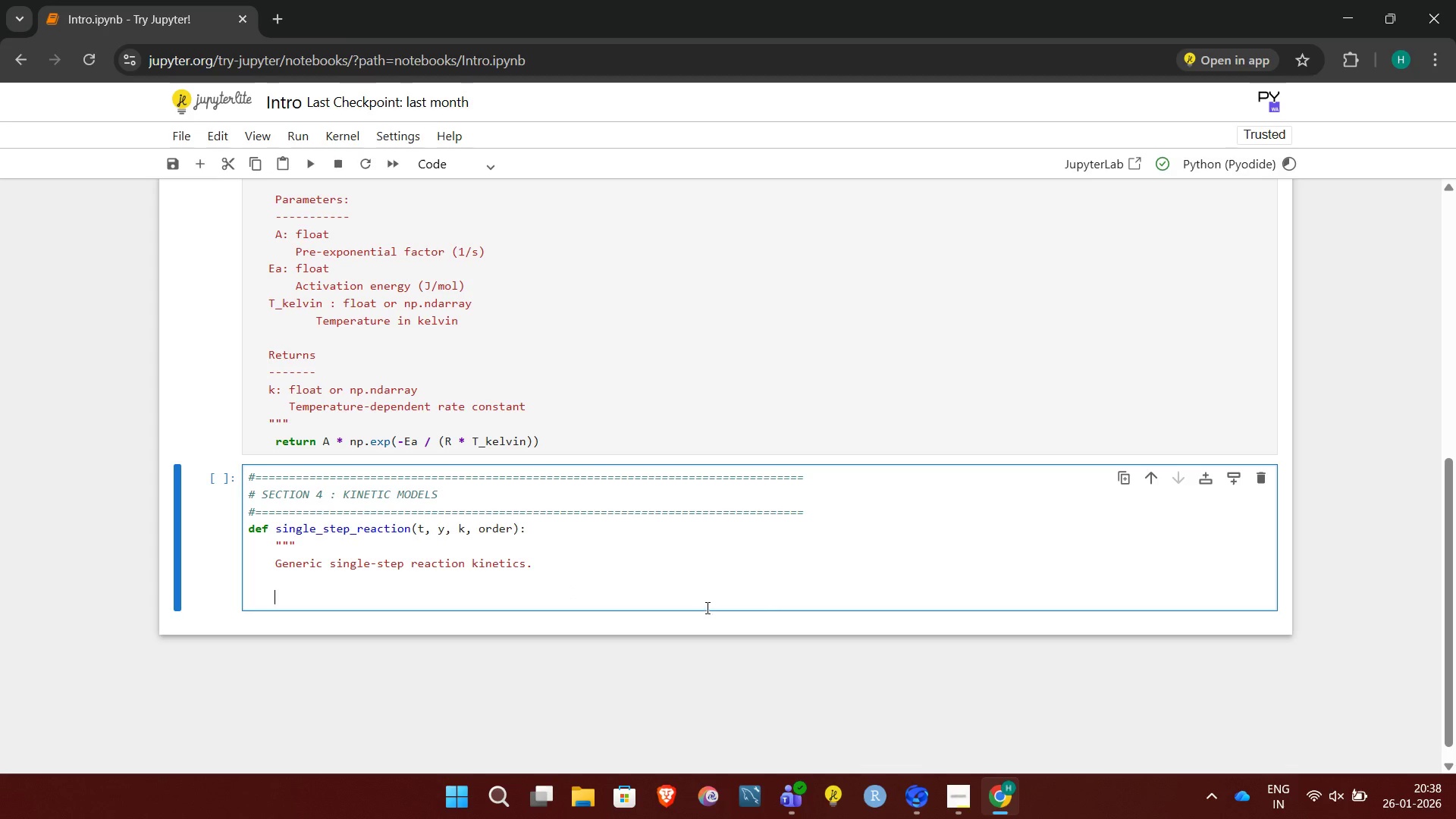 
left_click([954, 781])